 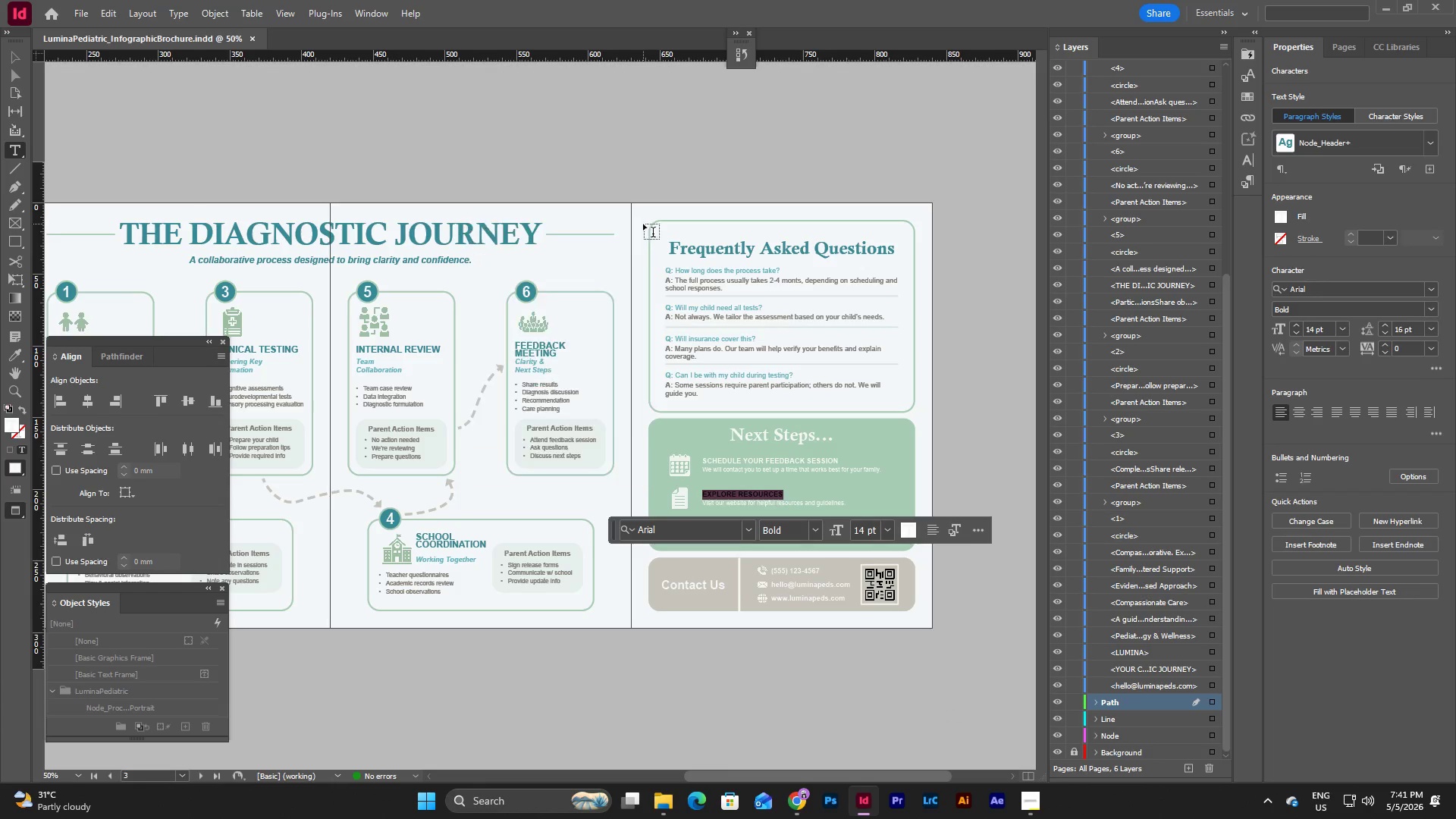 
key(Escape)
 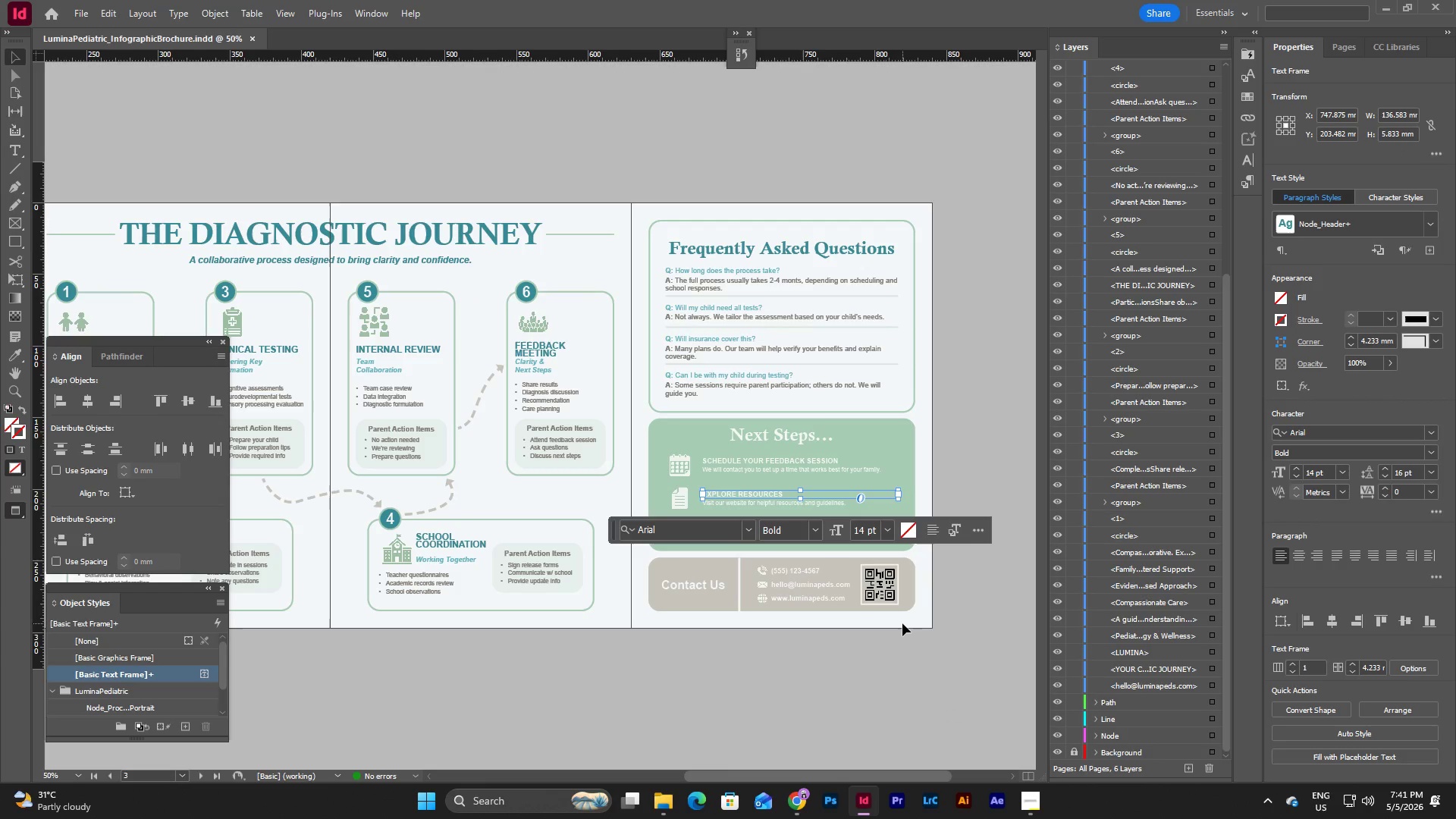 
key(Control+Z)
 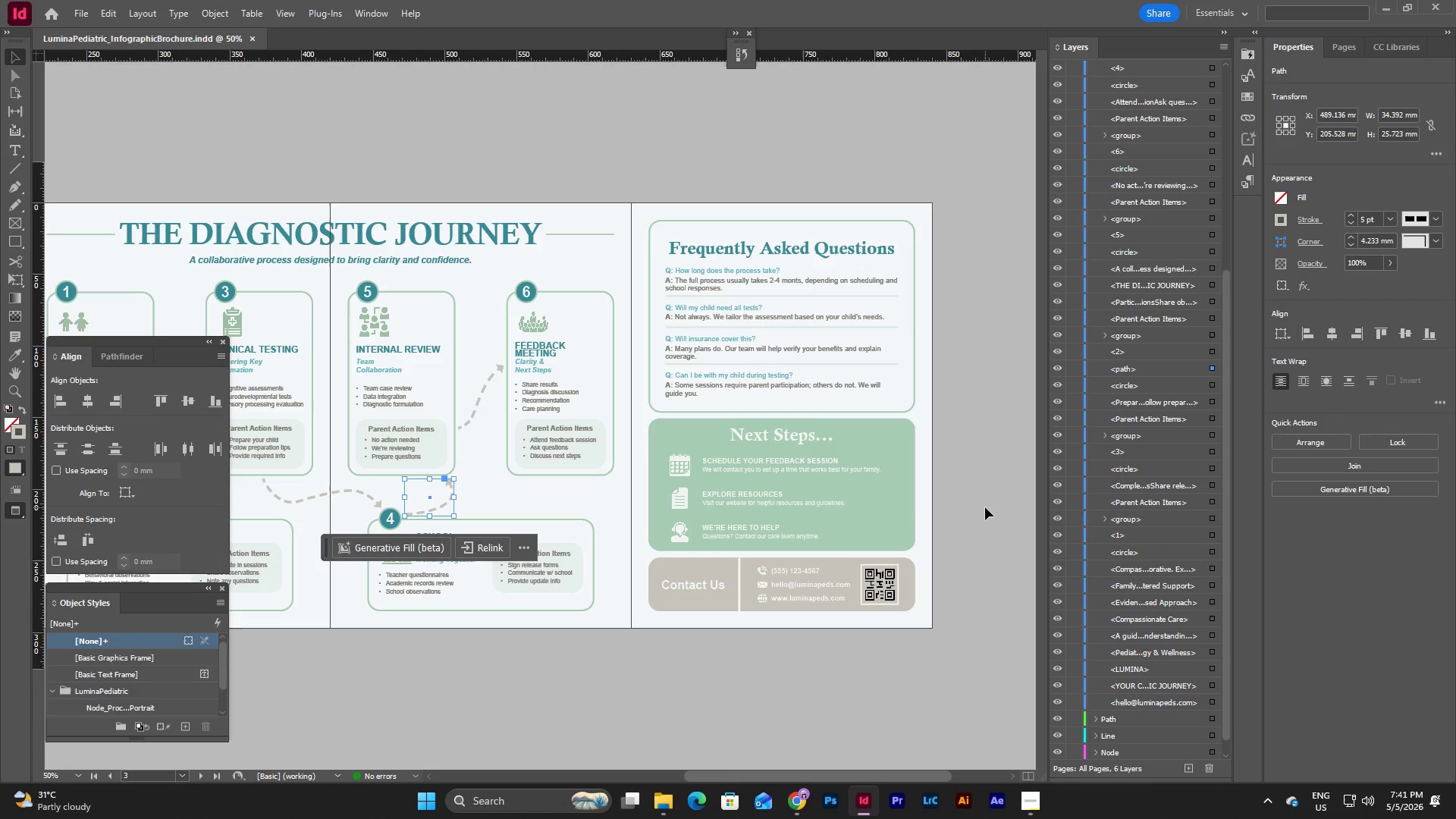 
key(Control+Y)
 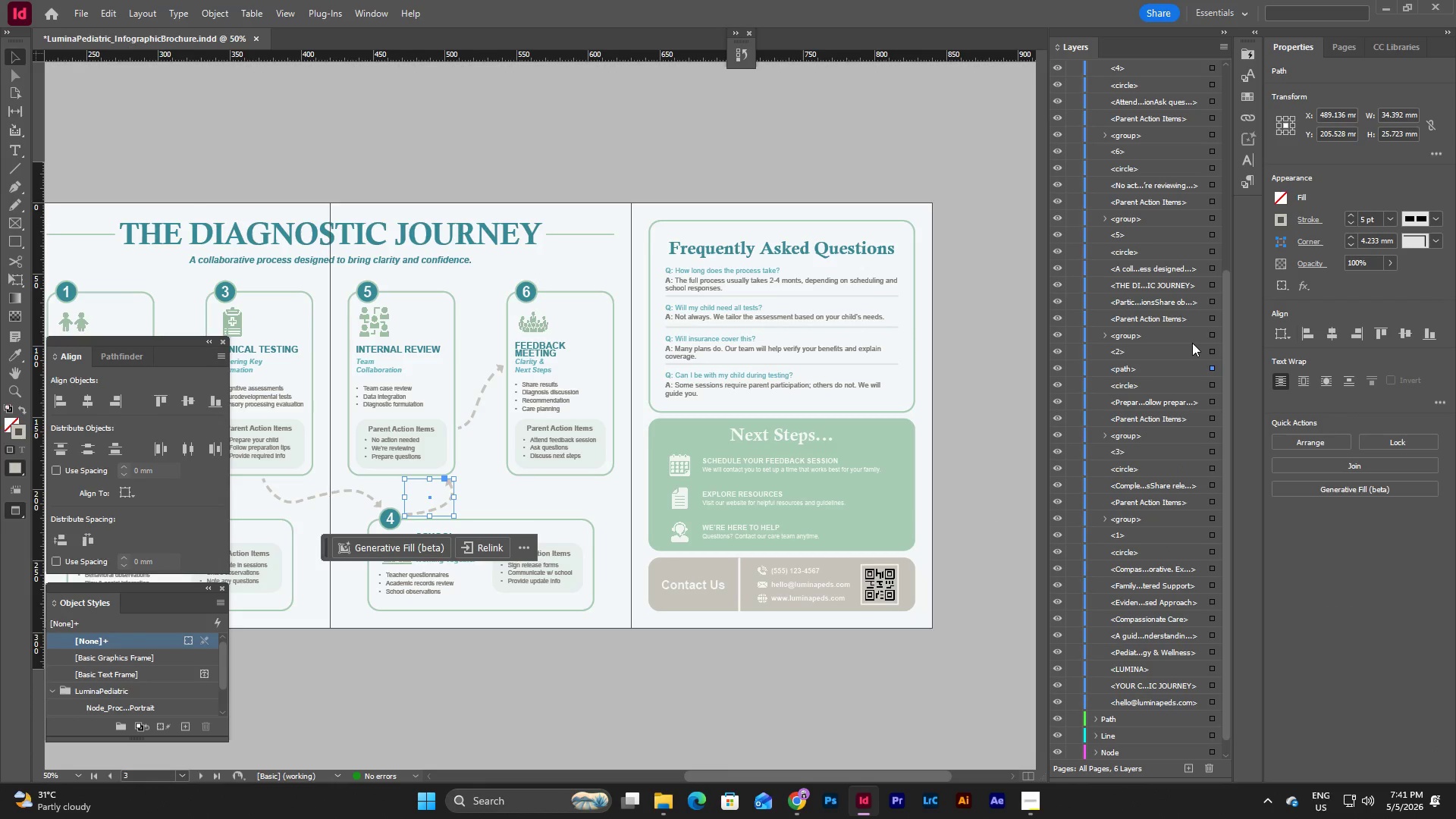 
scroll: coordinate [1199, 326], scroll_direction: down, amount: 6.0
 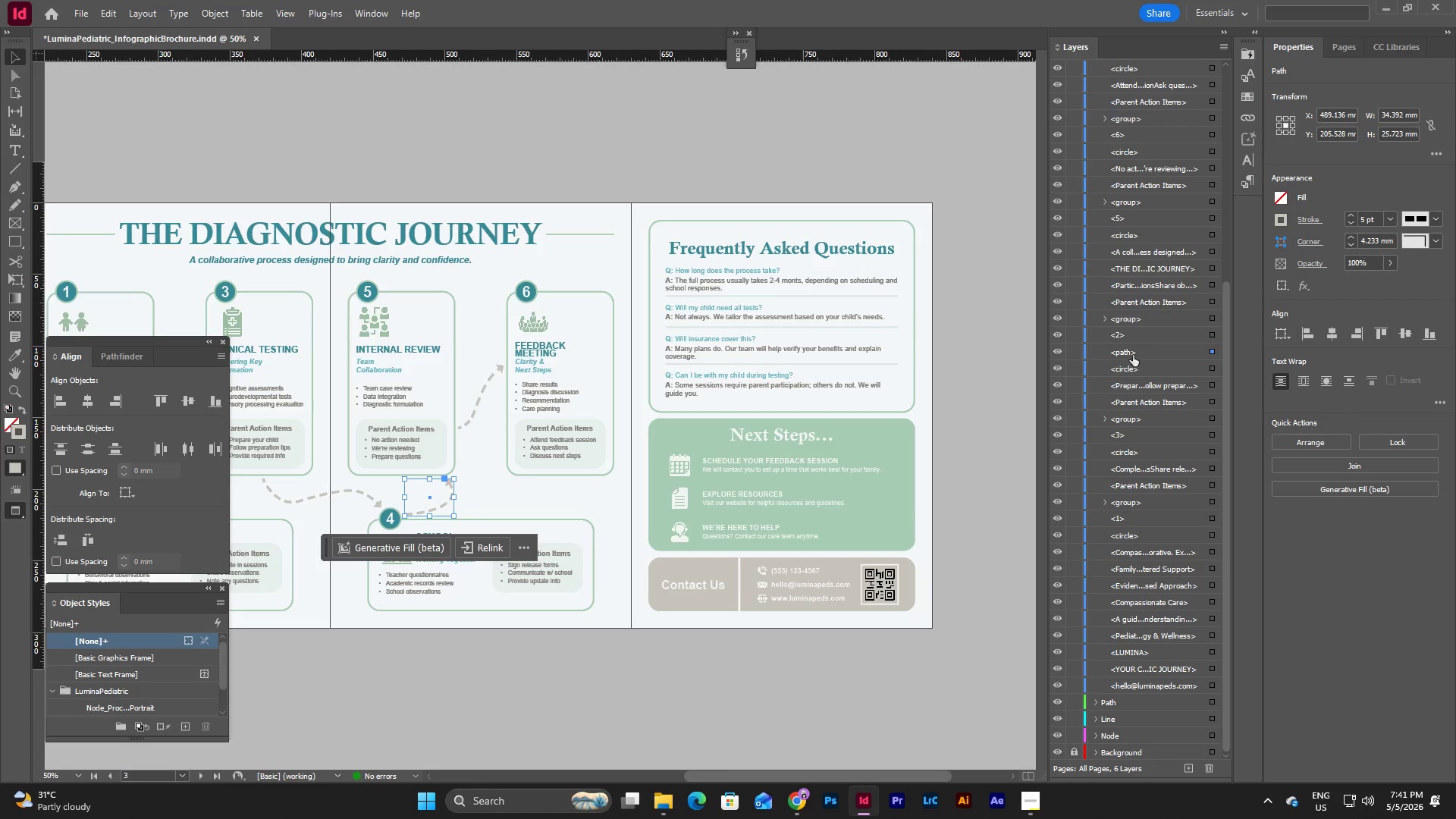 
left_click_drag(start_coordinate=[1133, 351], to_coordinate=[1137, 714])
 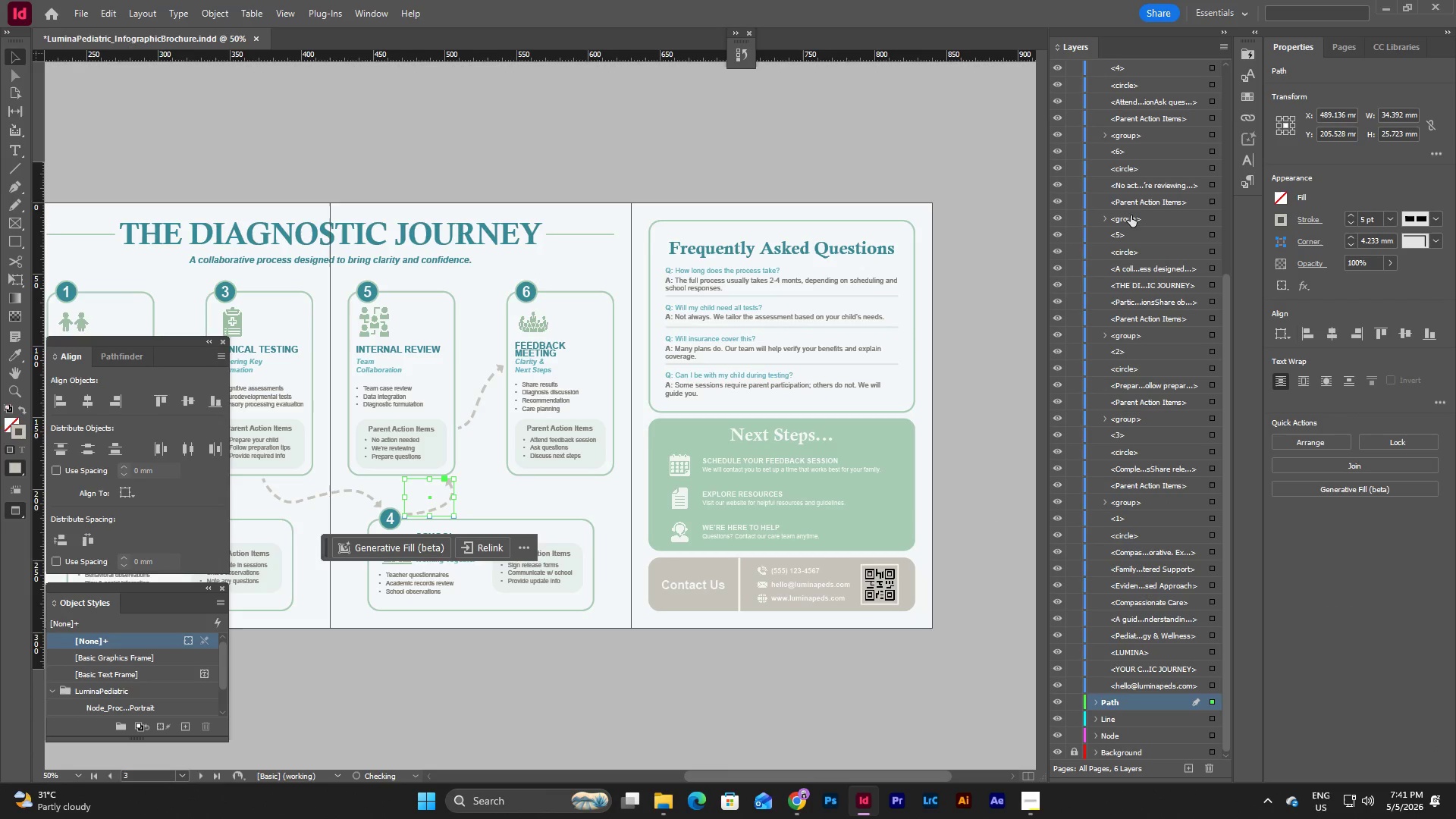 
scroll: coordinate [1132, 192], scroll_direction: up, amount: 24.0
 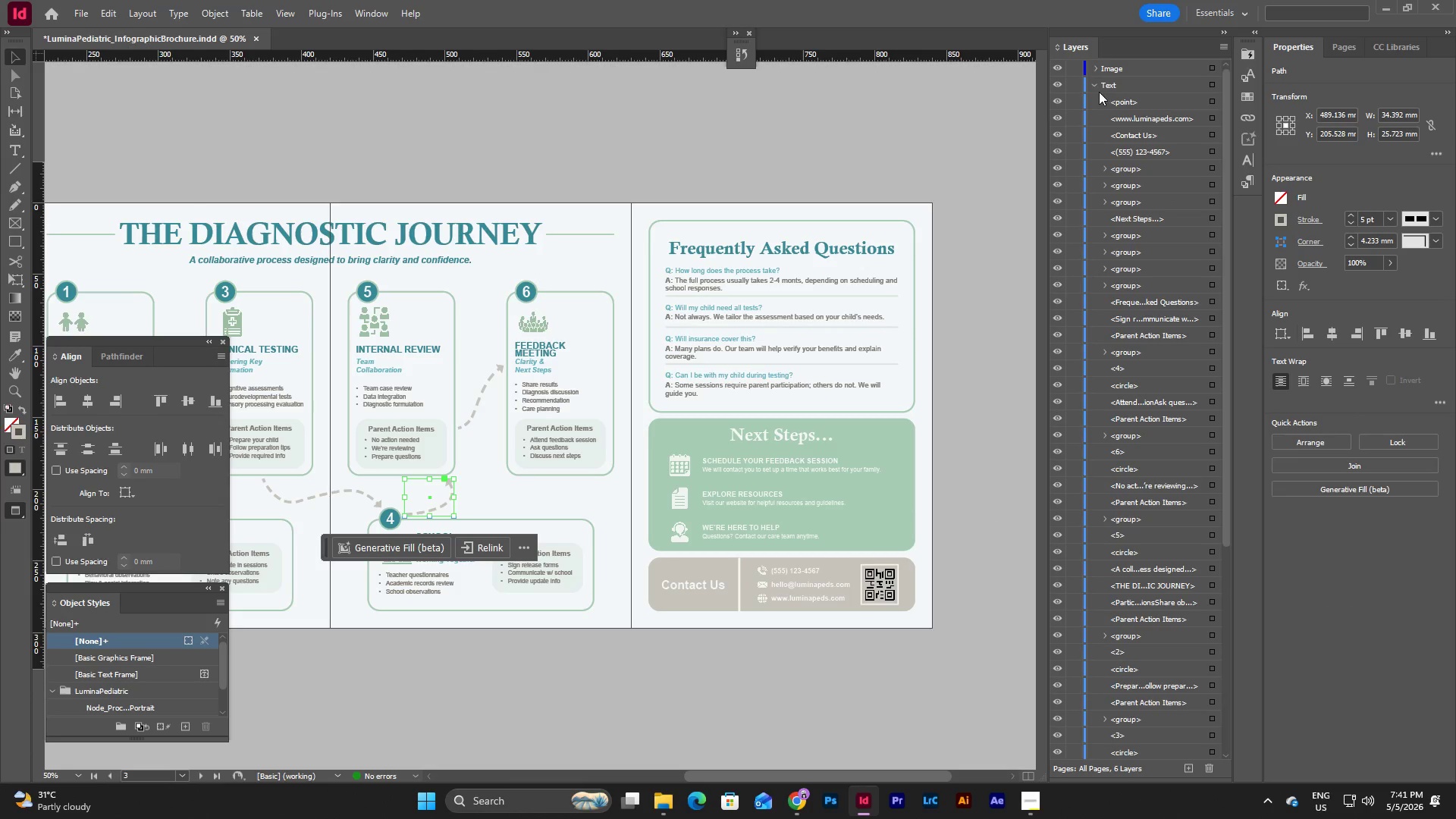 
left_click([1097, 89])
 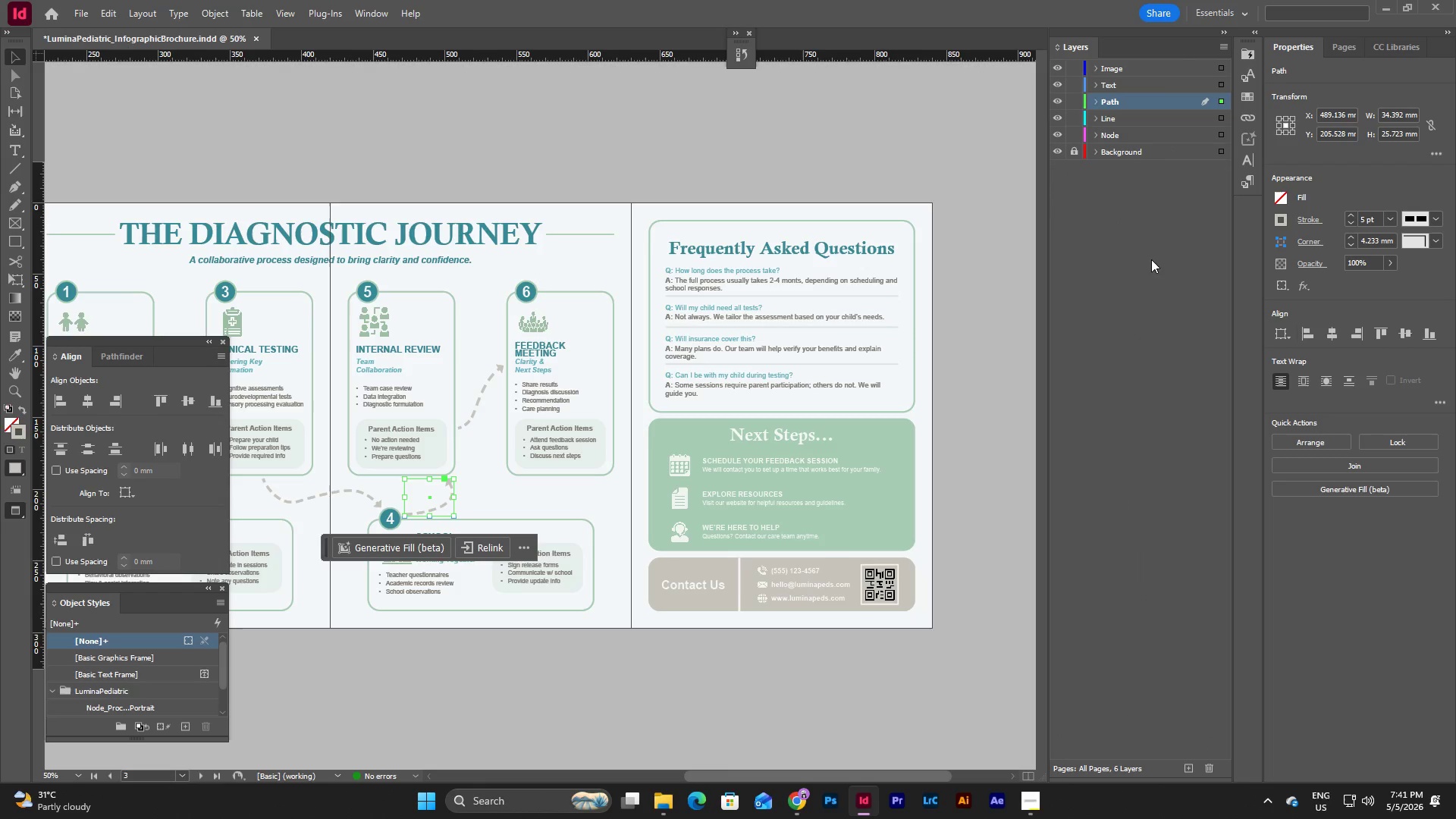 
left_click([1179, 202])
 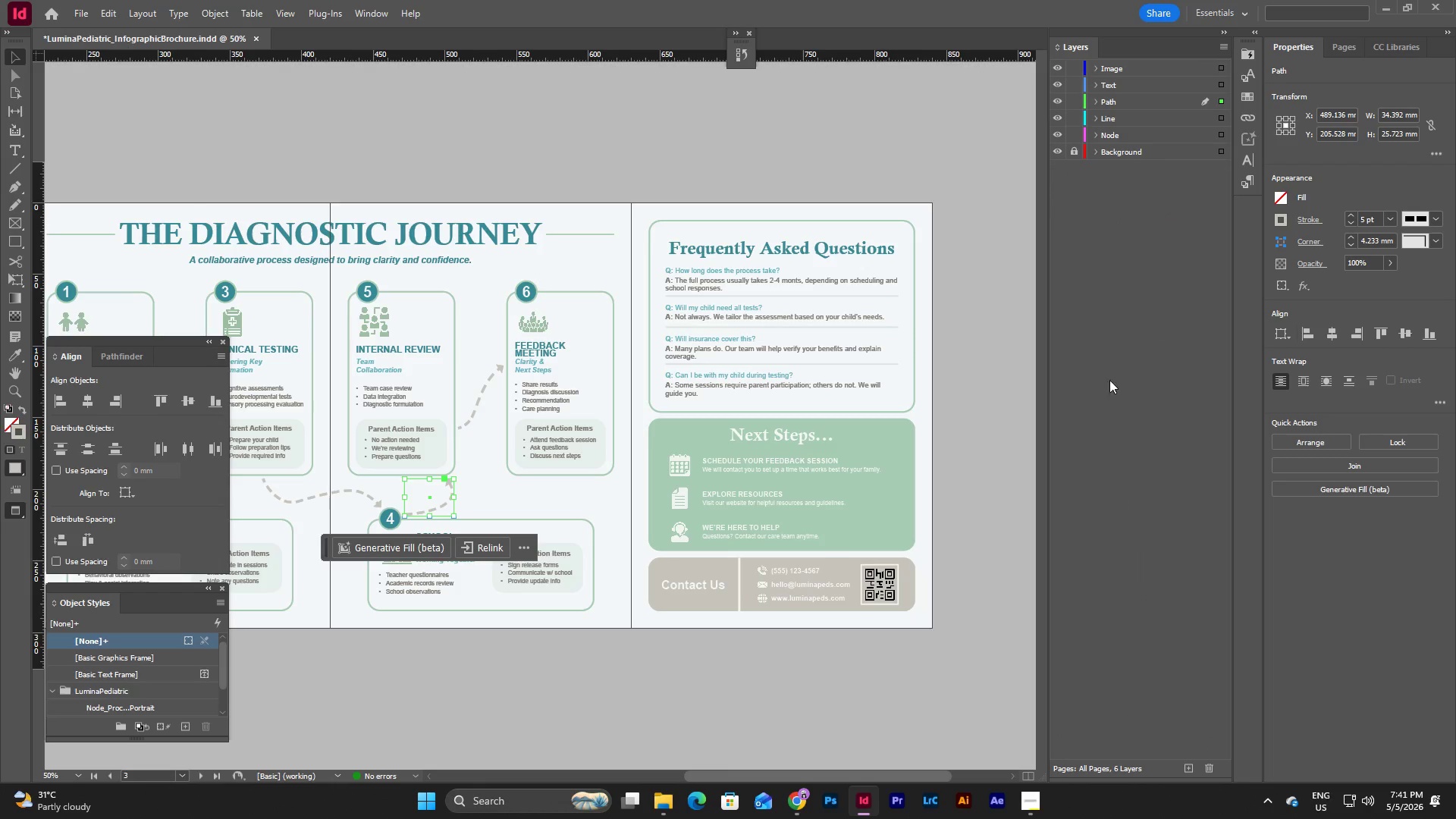 
left_click([1009, 396])
 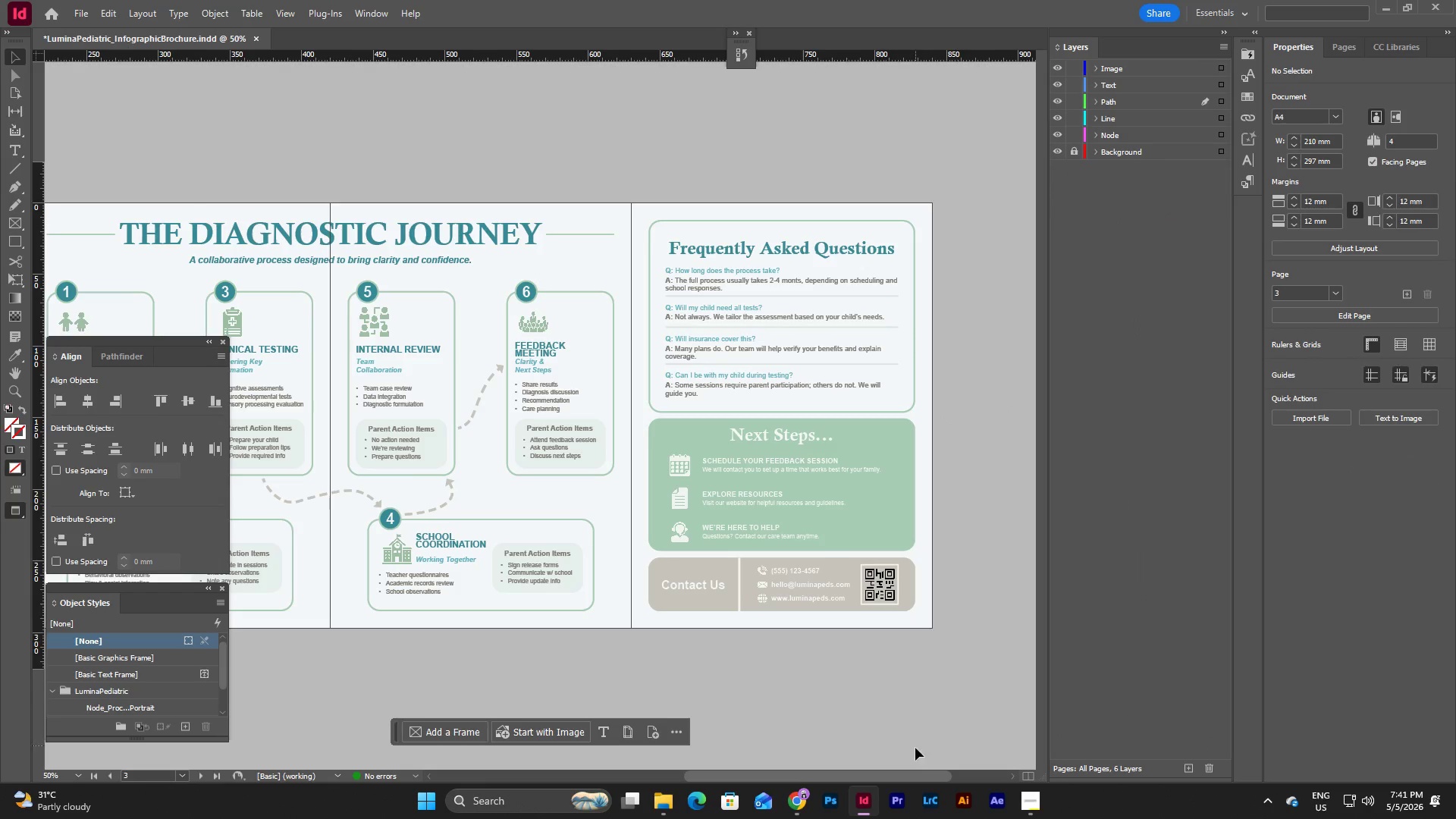 
left_click_drag(start_coordinate=[918, 774], to_coordinate=[780, 772])
 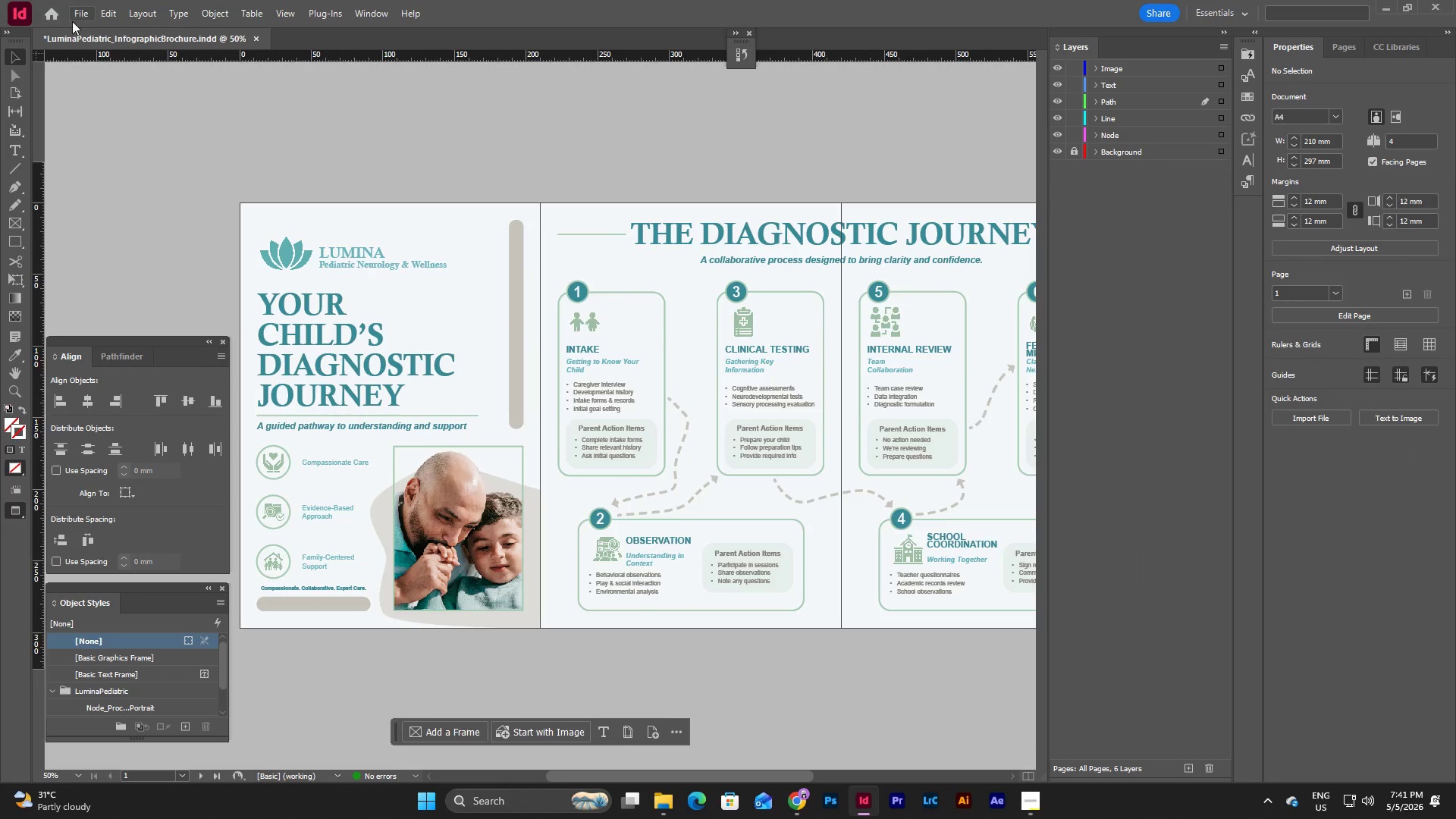 
left_click([80, 11])
 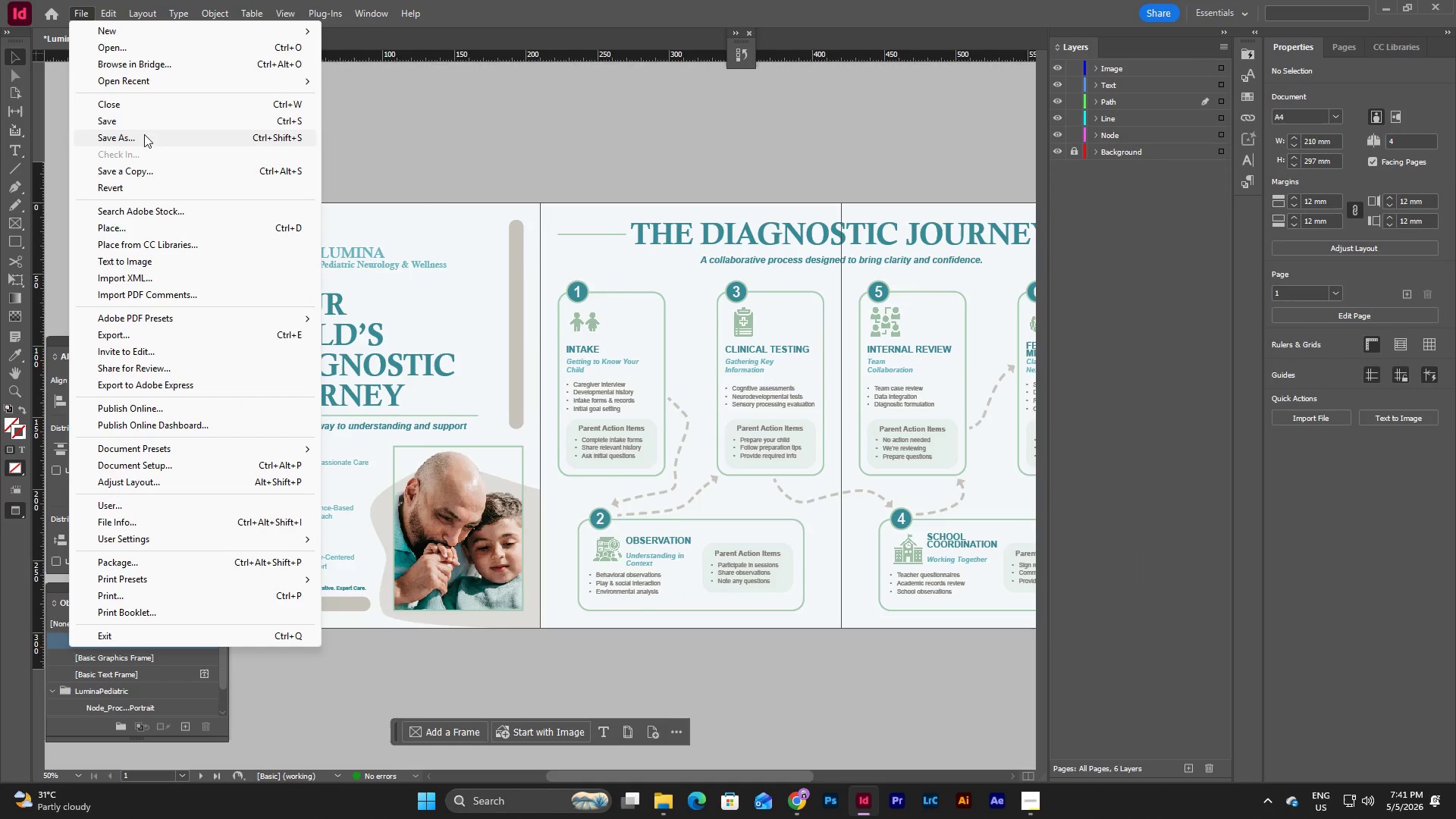 
left_click([149, 125])
 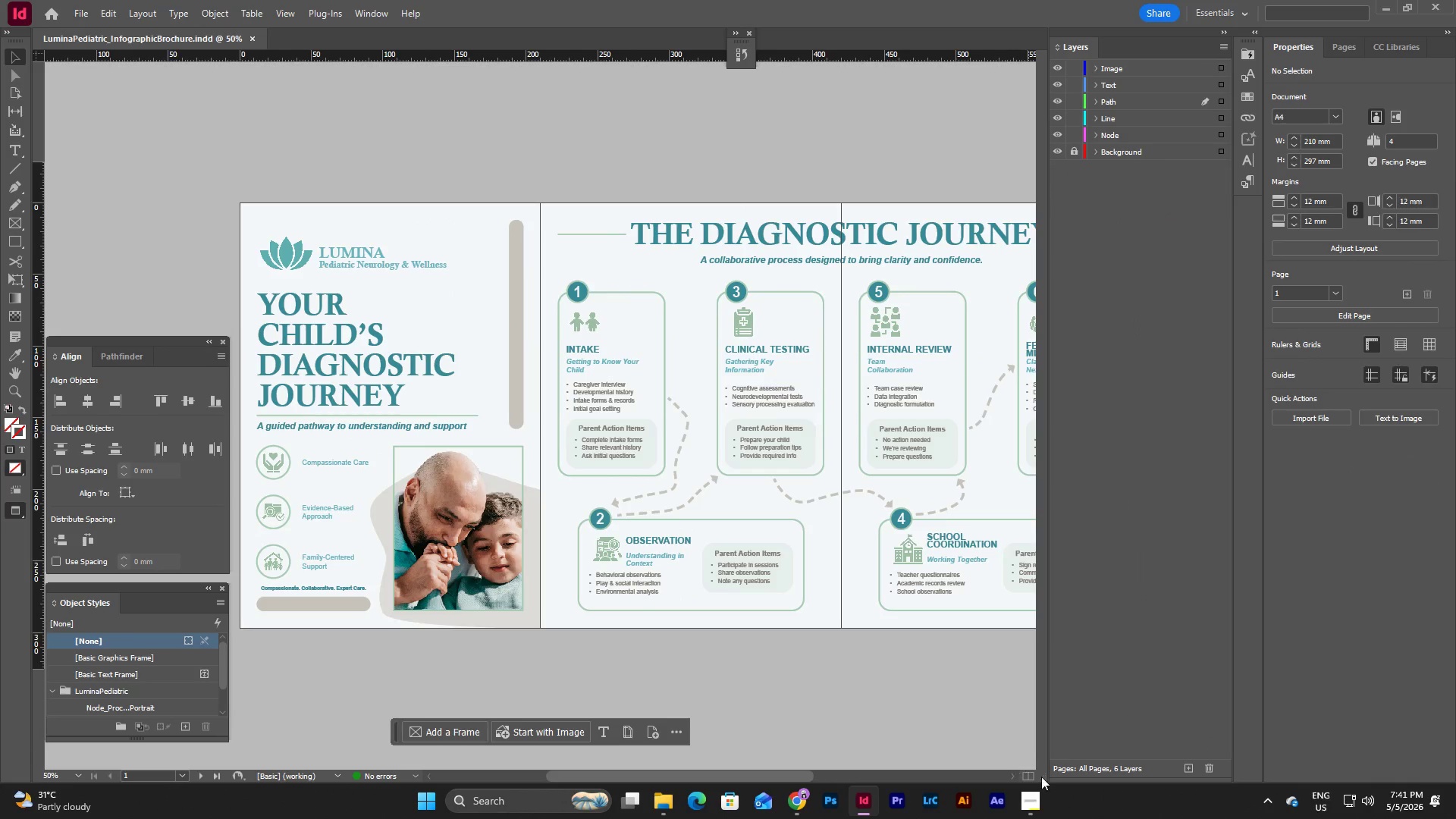 
left_click([1028, 801])